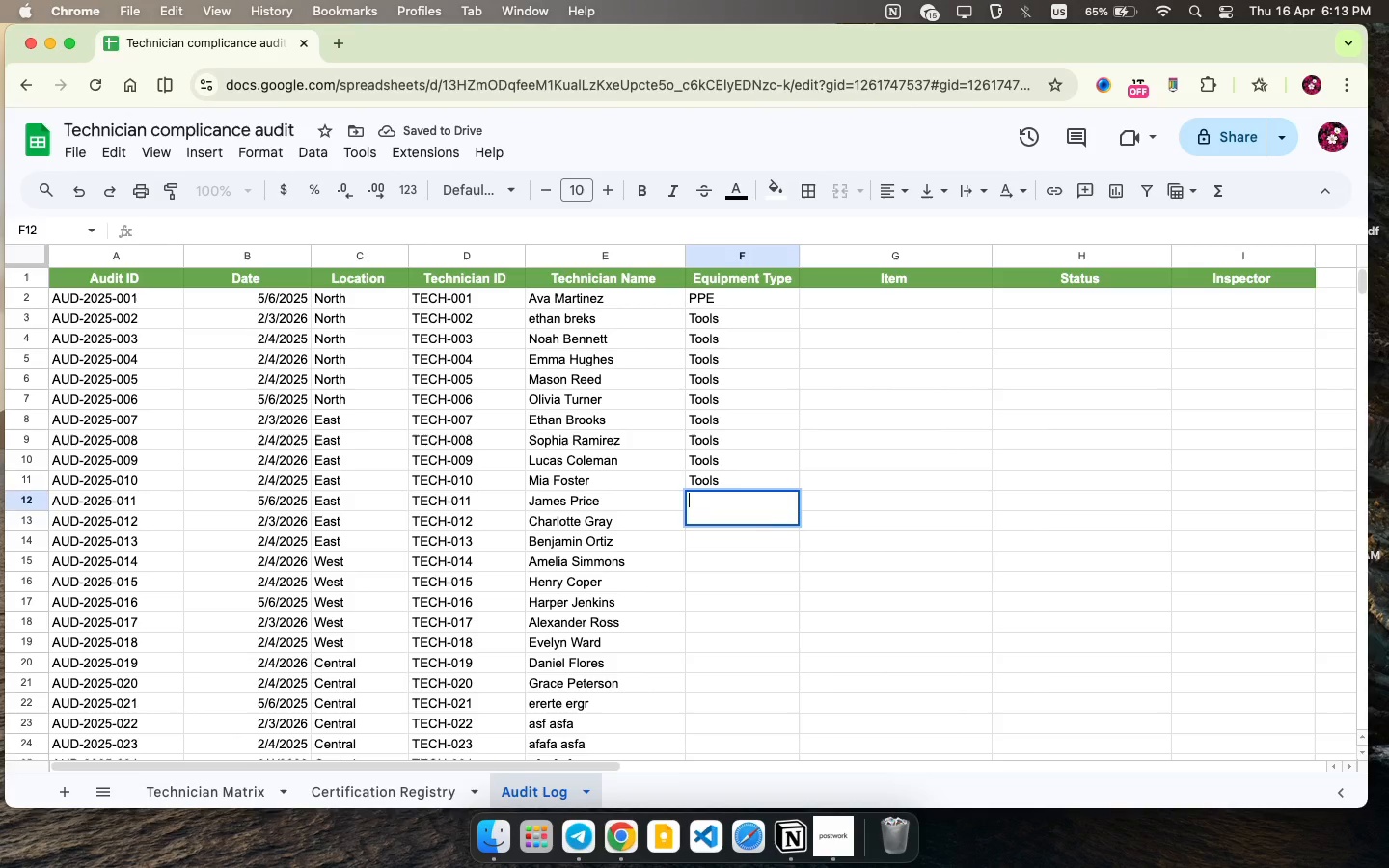 
key(Backspace)
 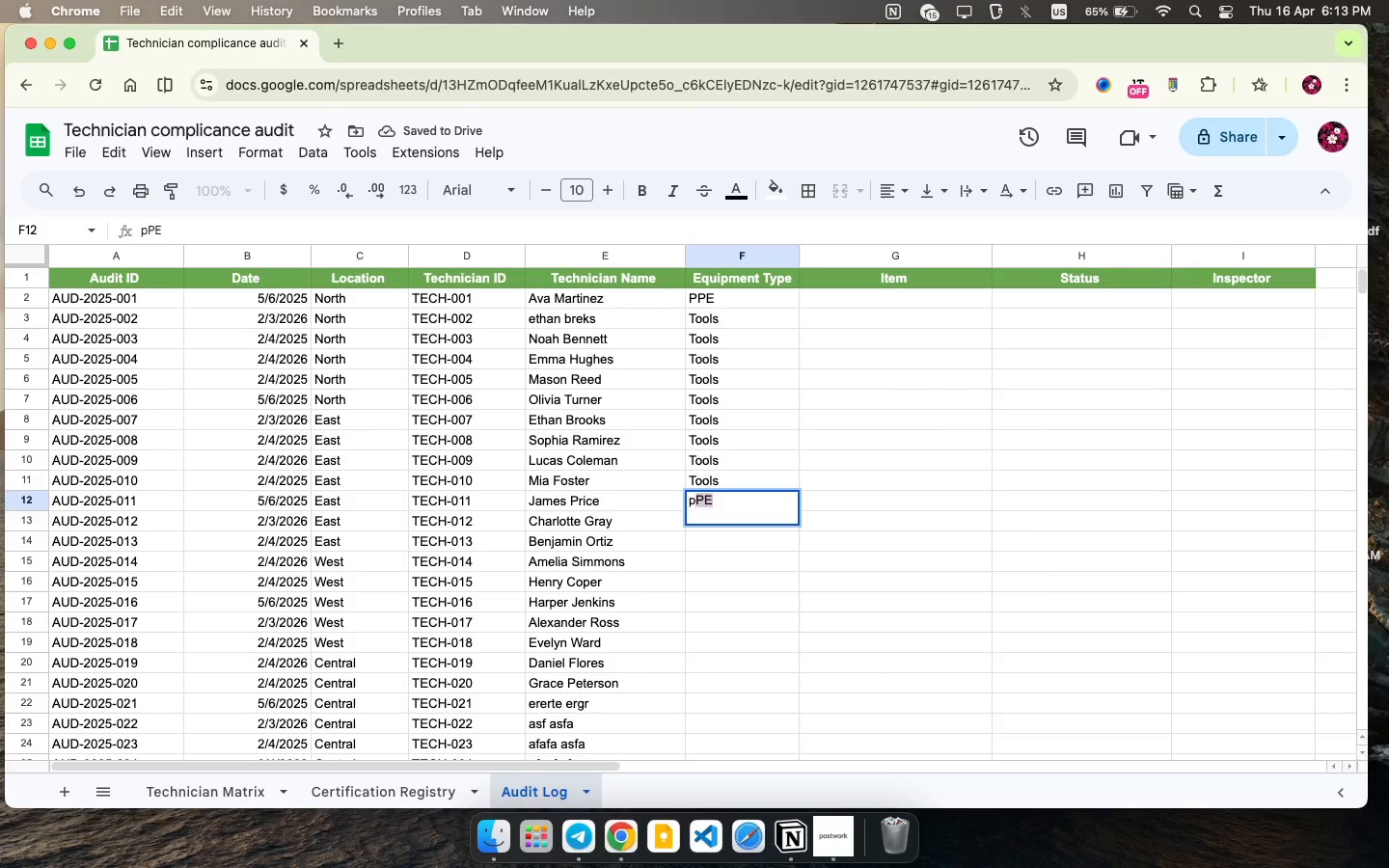 
key(P)
 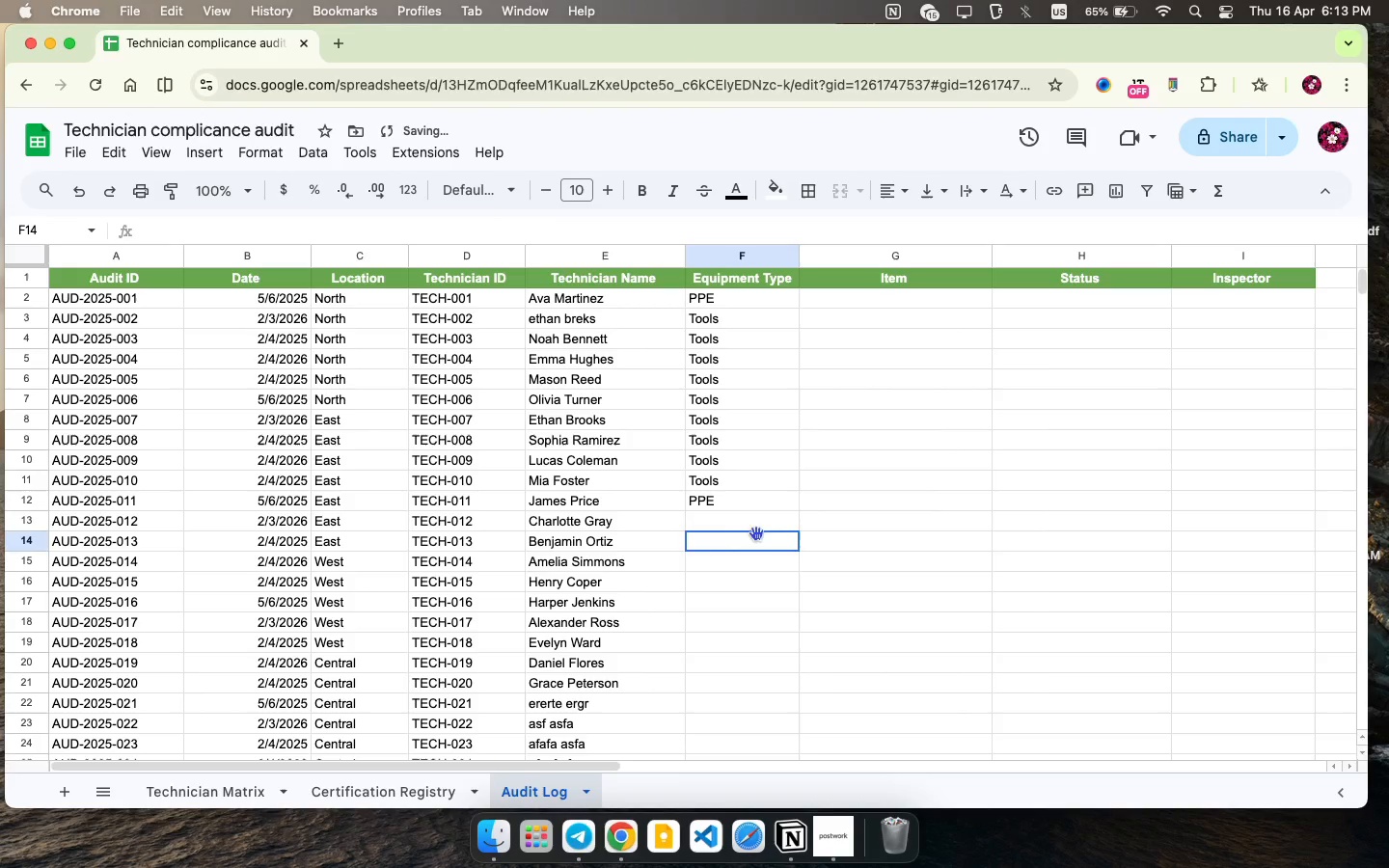 
left_click([756, 533])
 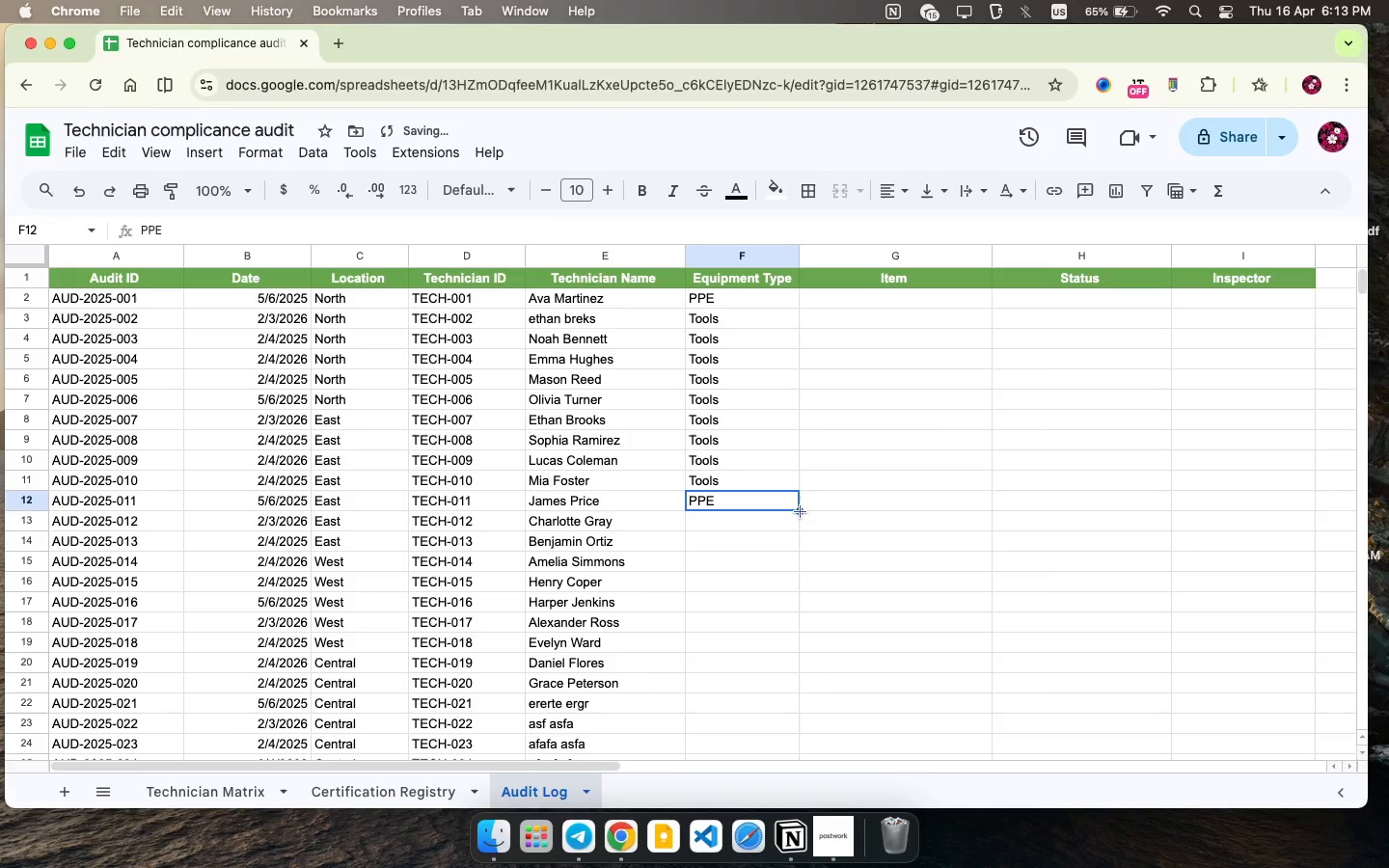 
left_click_drag(start_coordinate=[801, 512], to_coordinate=[794, 632])